 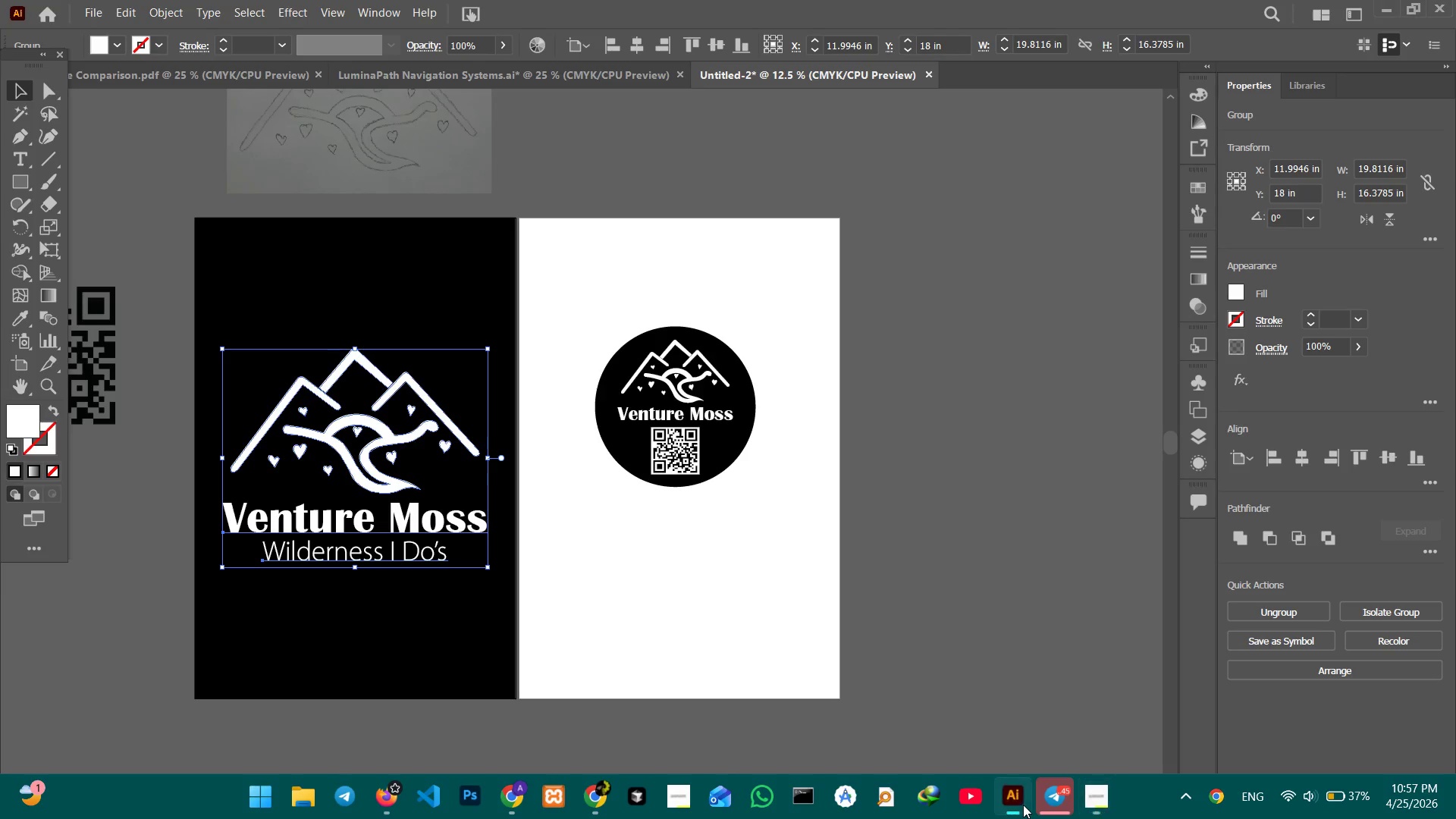 
left_click_drag(start_coordinate=[673, 600], to_coordinate=[782, 622])
 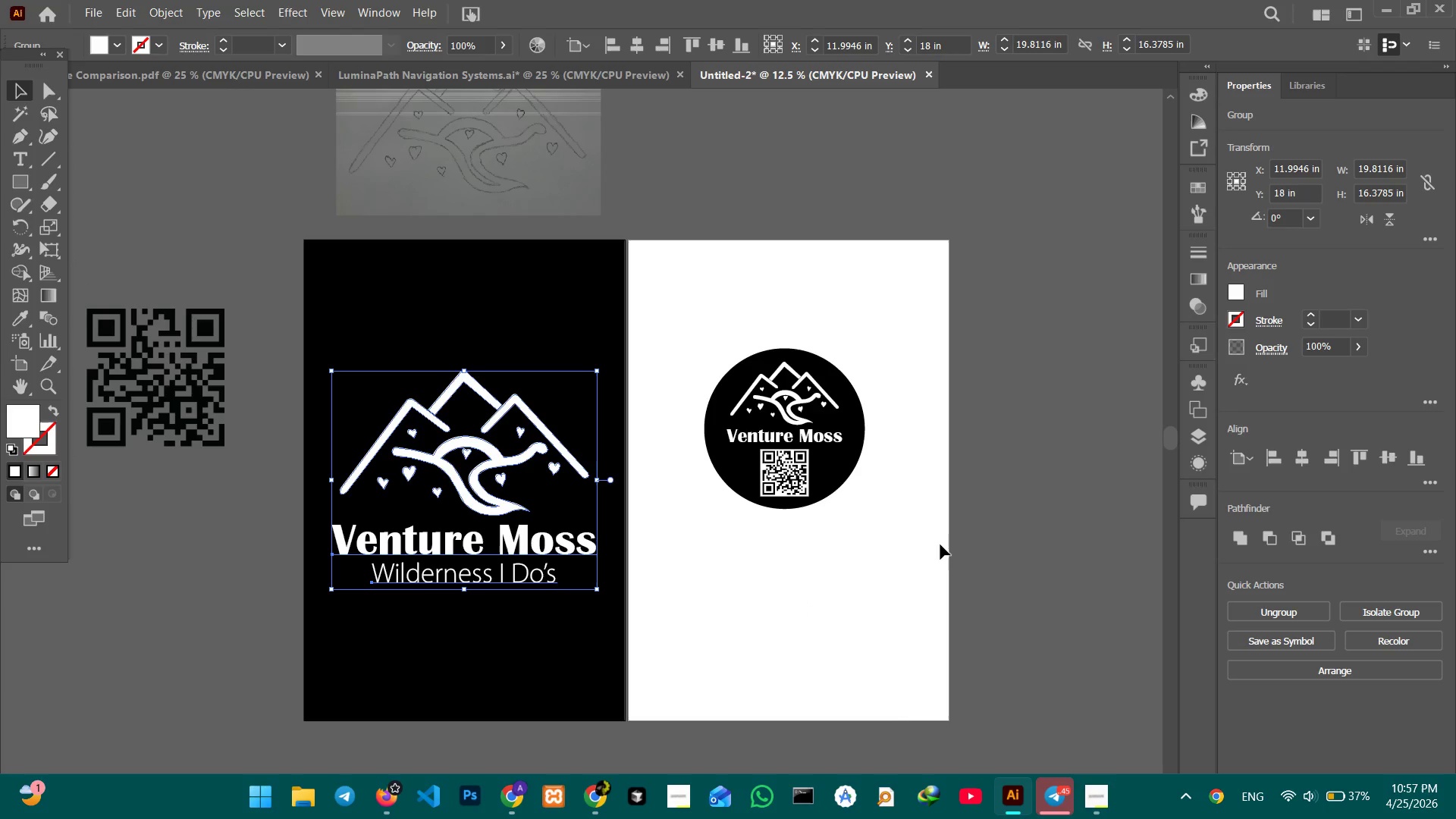 
hold_key(key=Space, duration=0.67)
 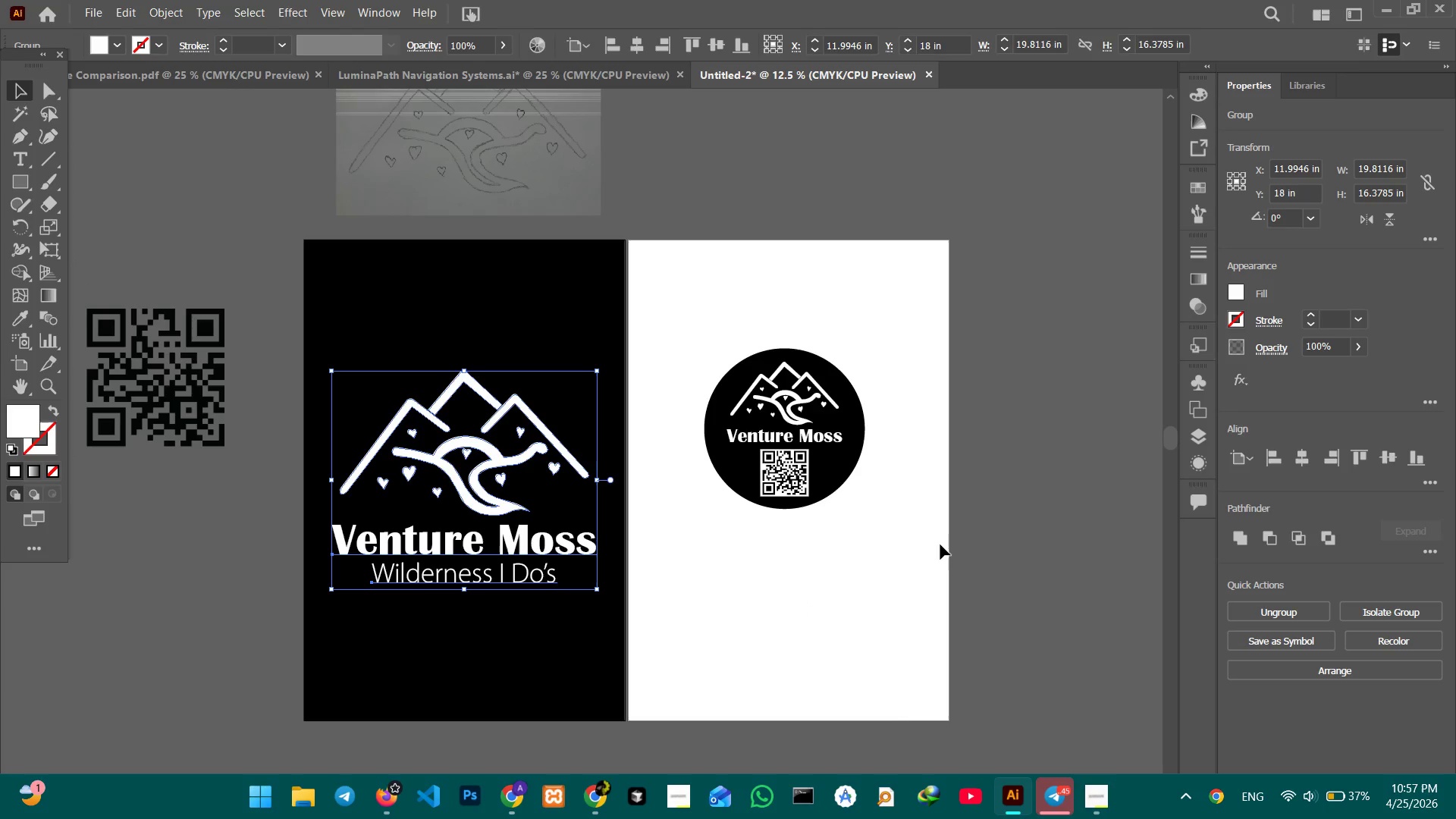 
left_click([940, 544])
 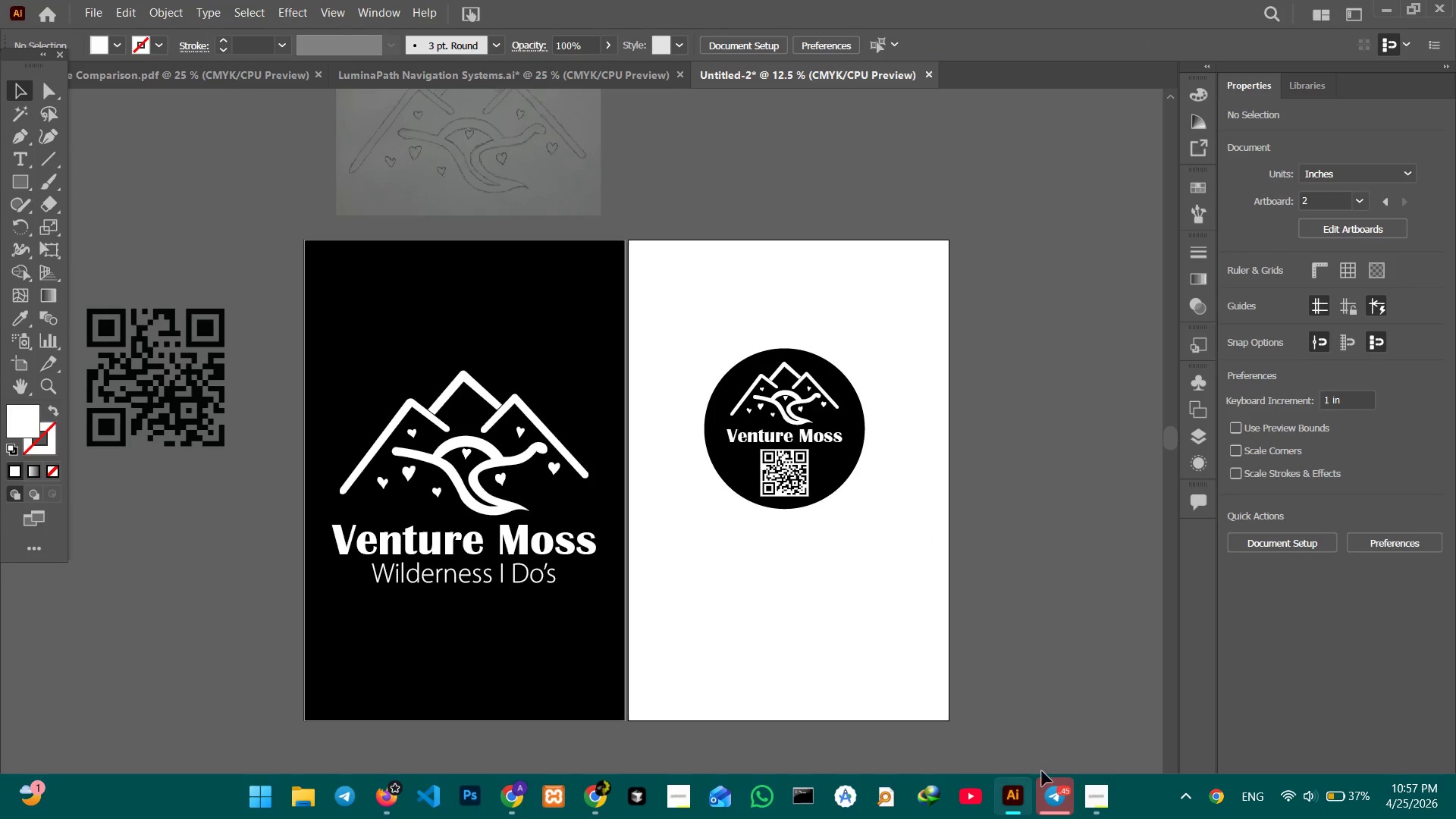 
left_click([1101, 791])